 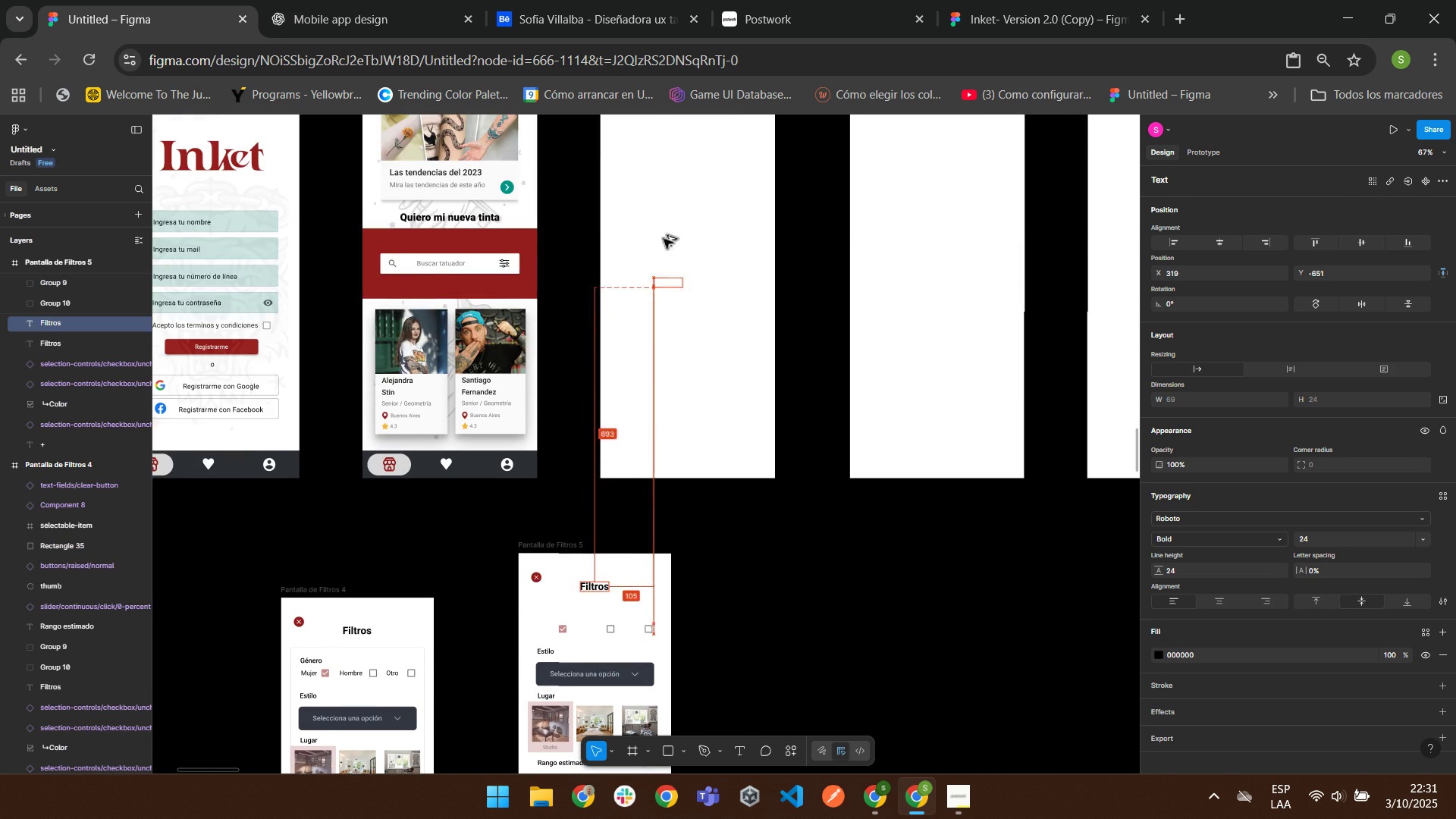 
scroll: coordinate [680, 220], scroll_direction: up, amount: 3.0
 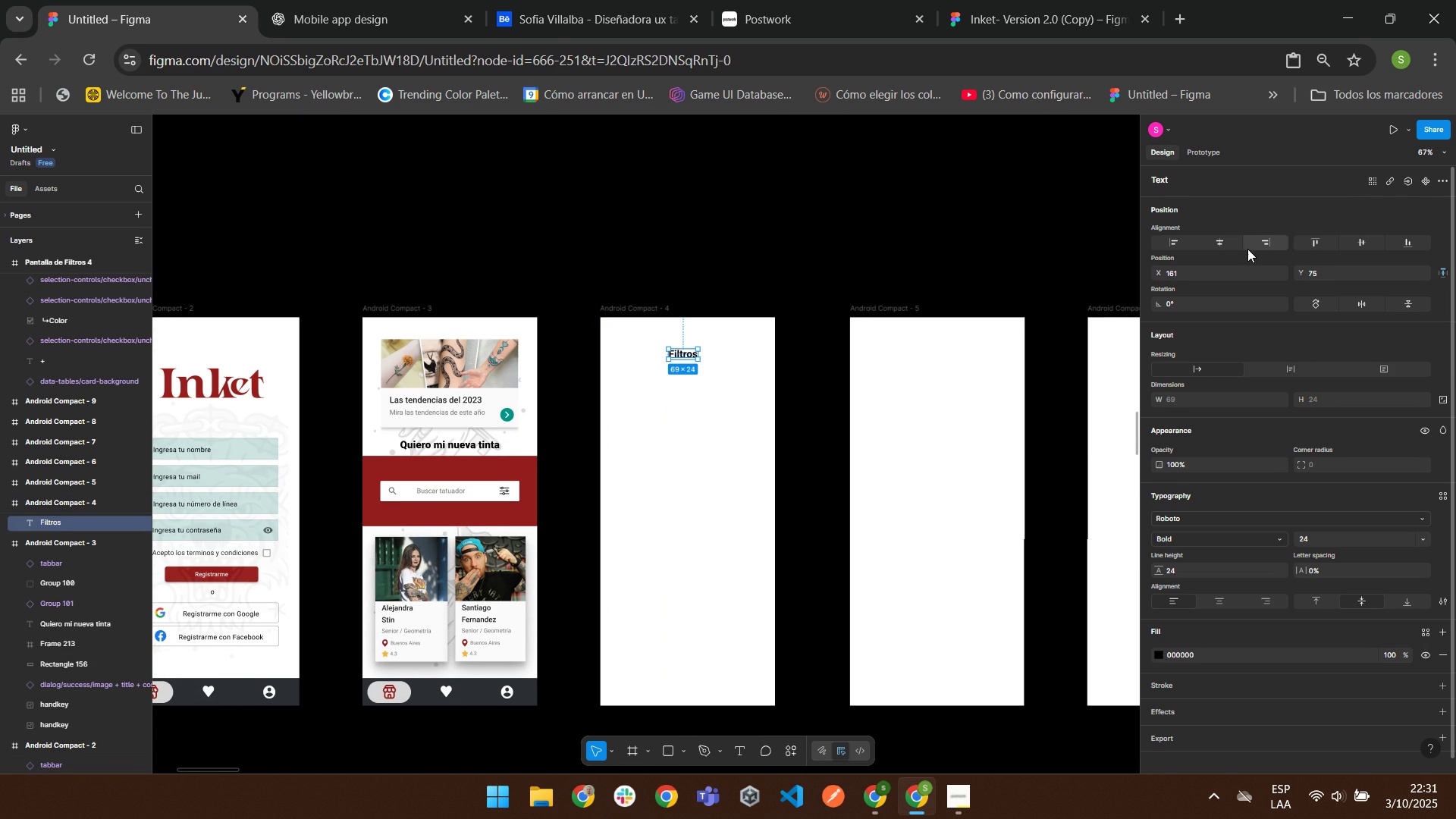 
left_click([1225, 245])
 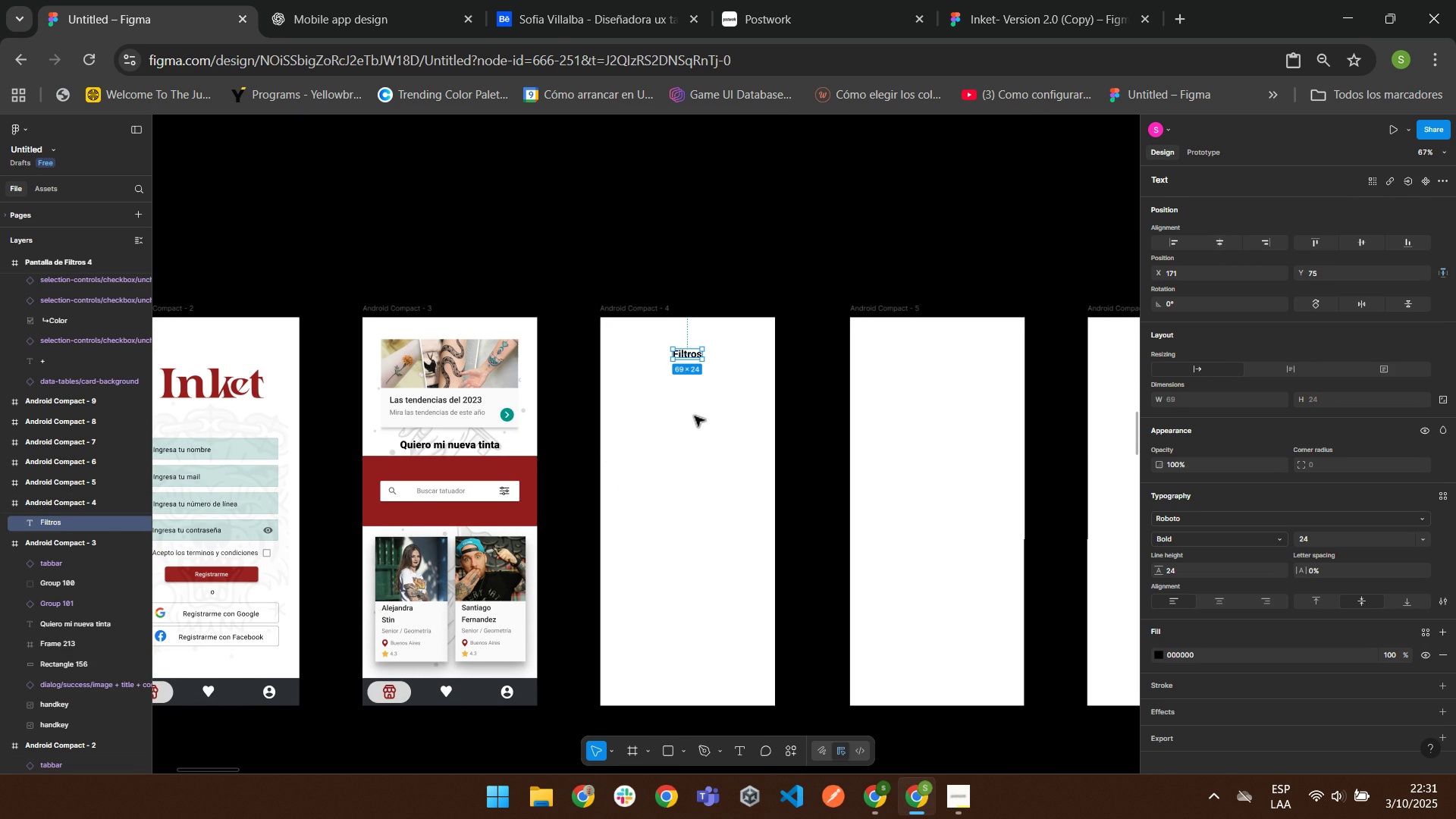 
scroll: coordinate [697, 403], scroll_direction: down, amount: 1.0
 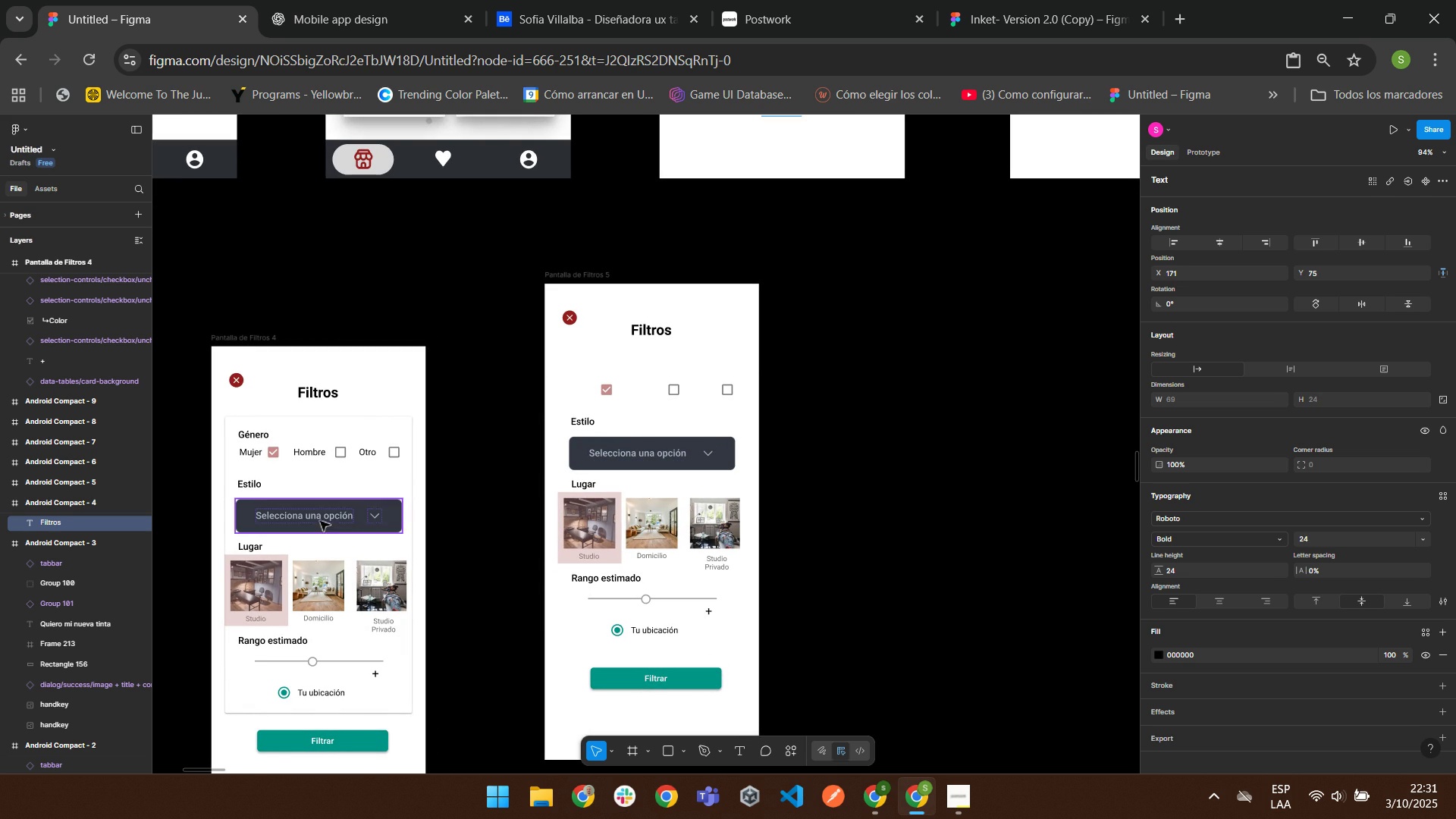 
wait(5.33)
 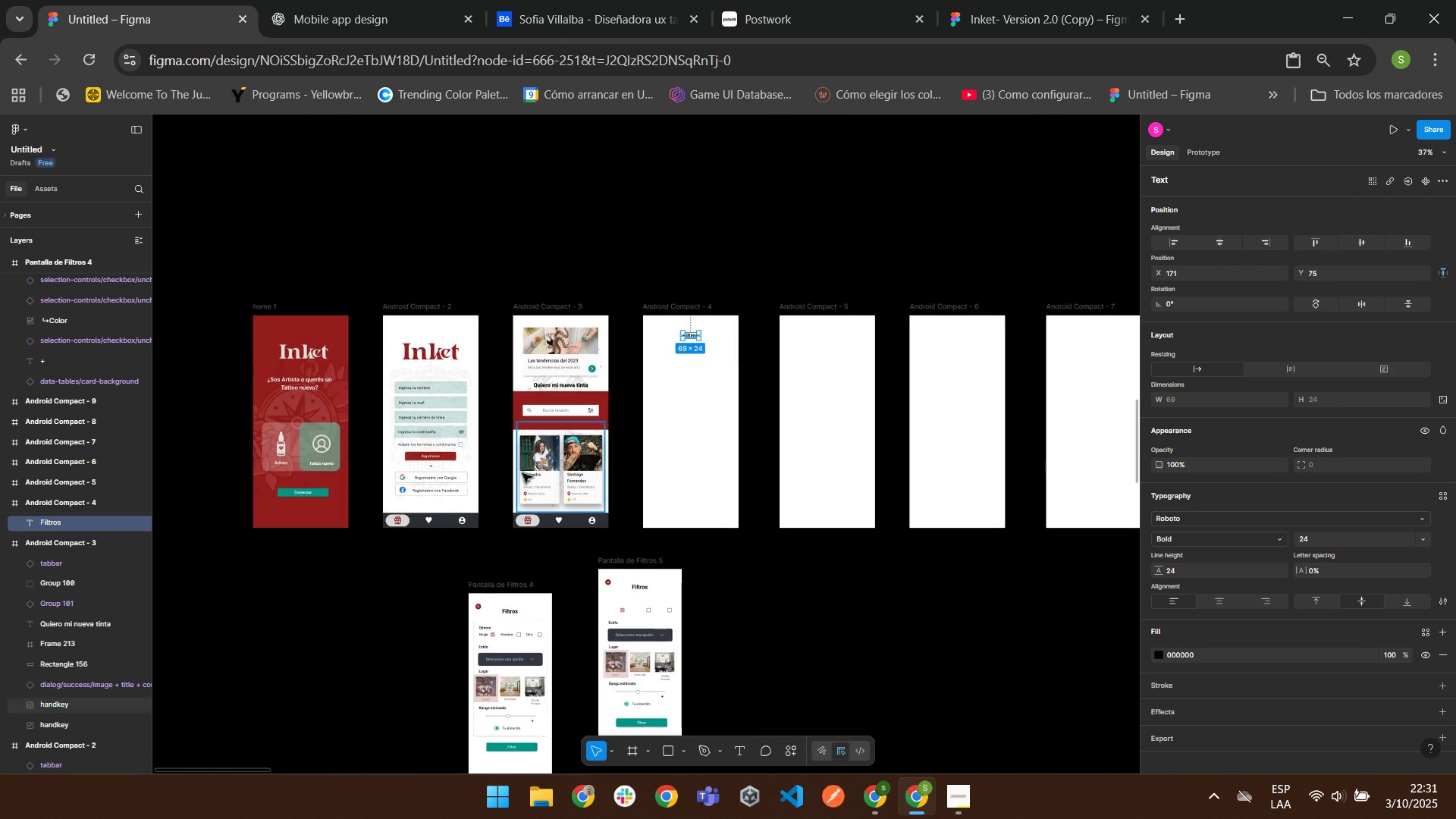 
left_click([257, 468])